 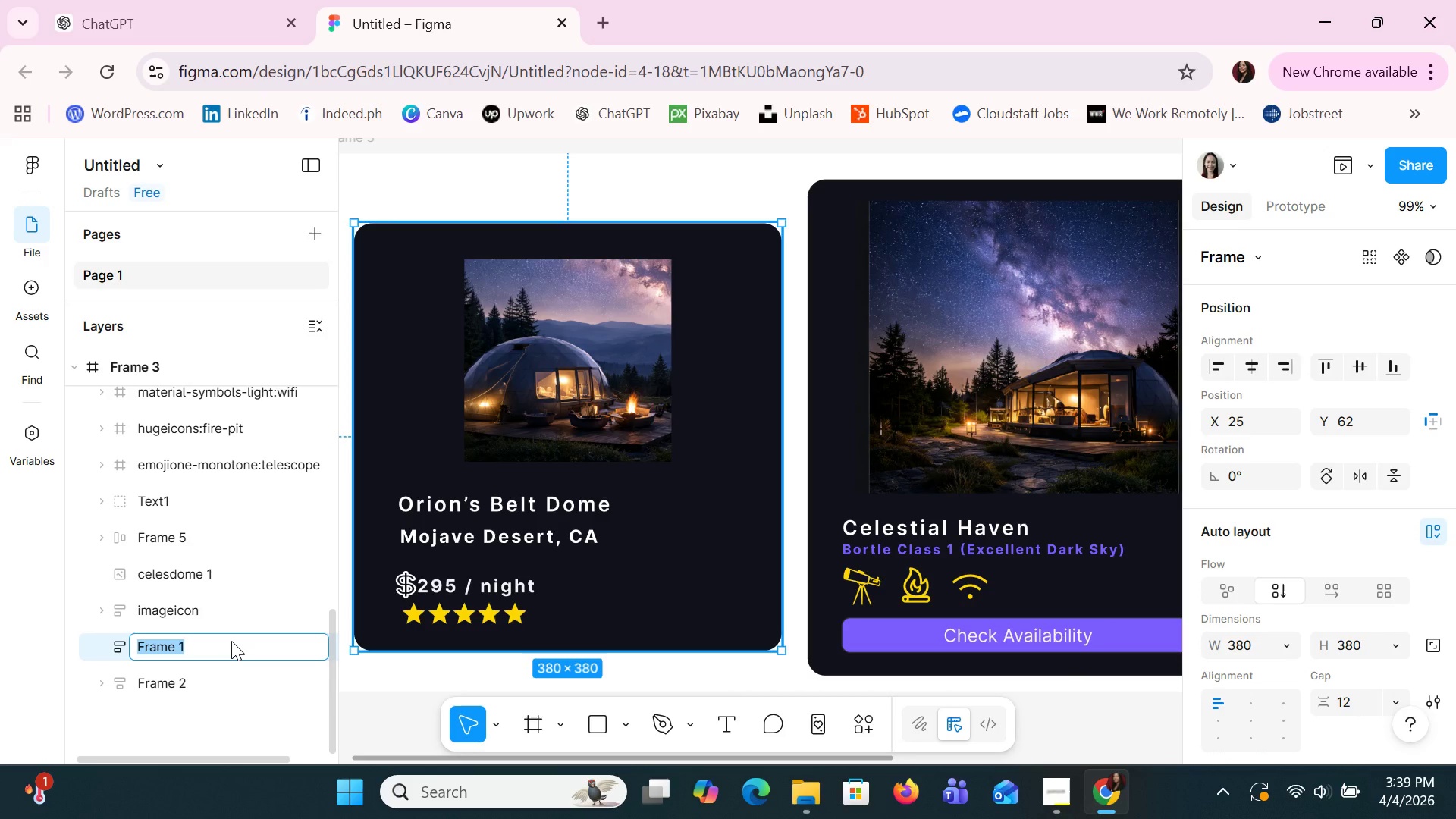 
type(St)
key(Backspace)
type(LCard)
 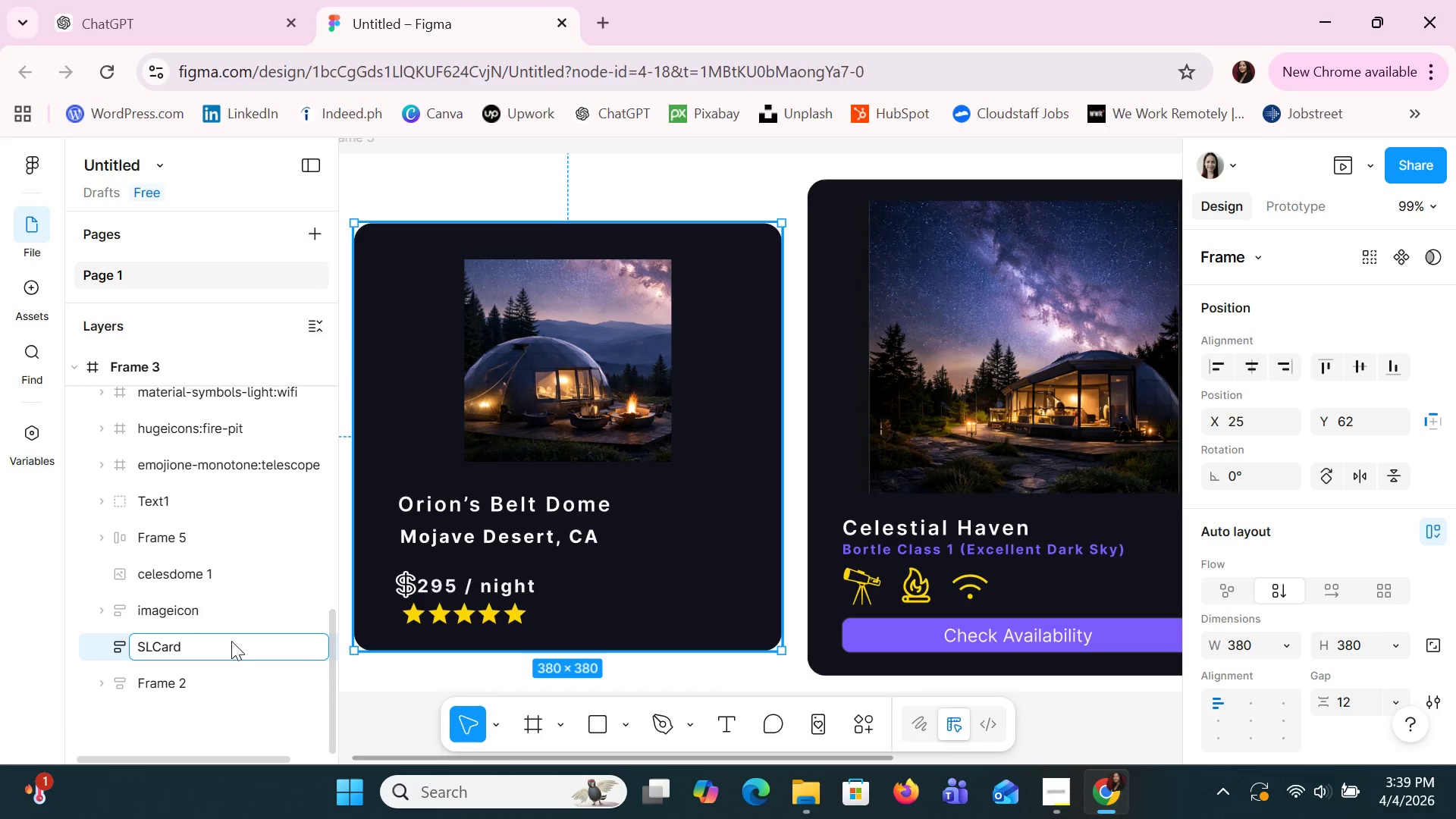 
left_click([211, 689])
 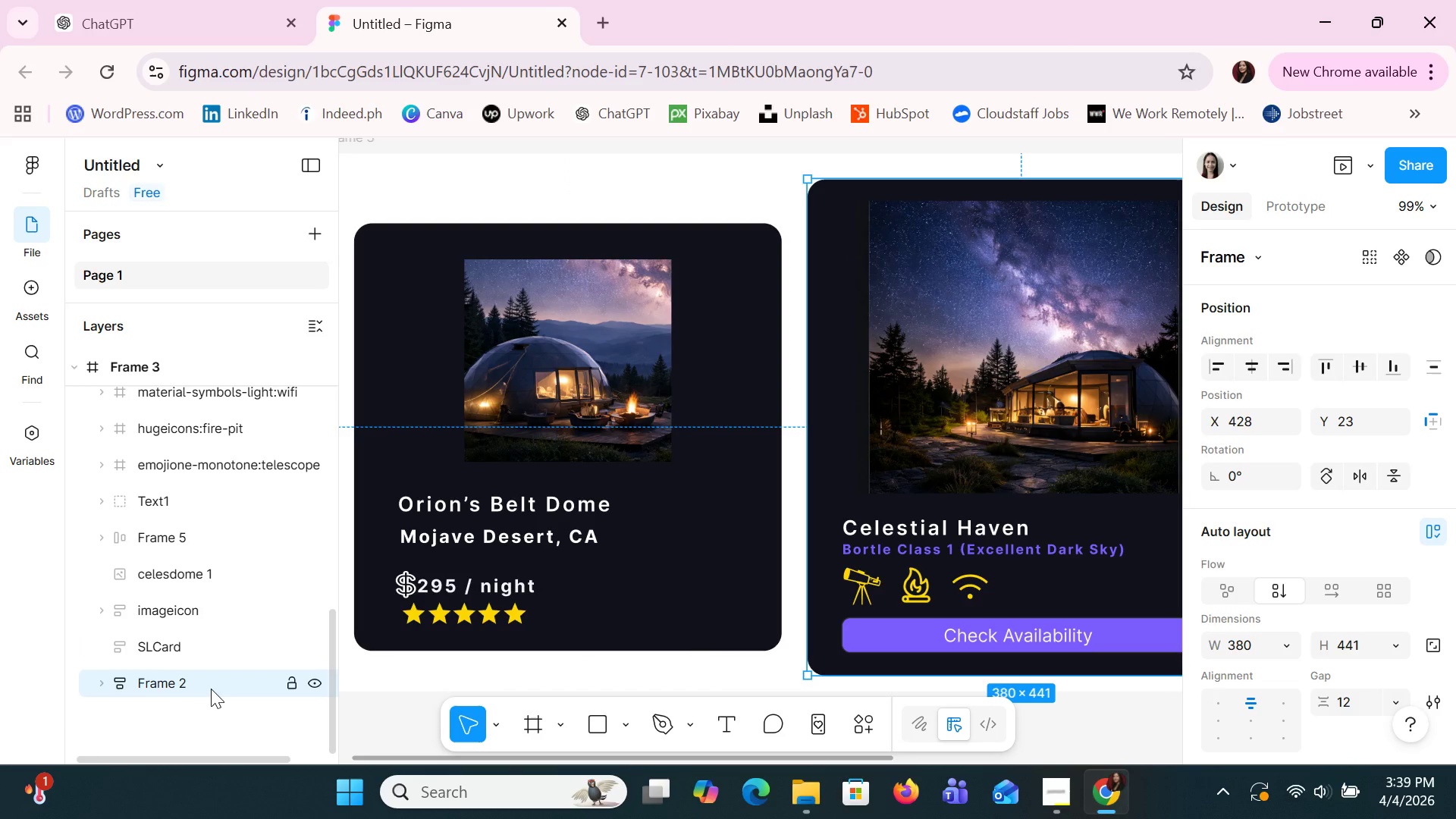 
key(Alt+AltLeft)
 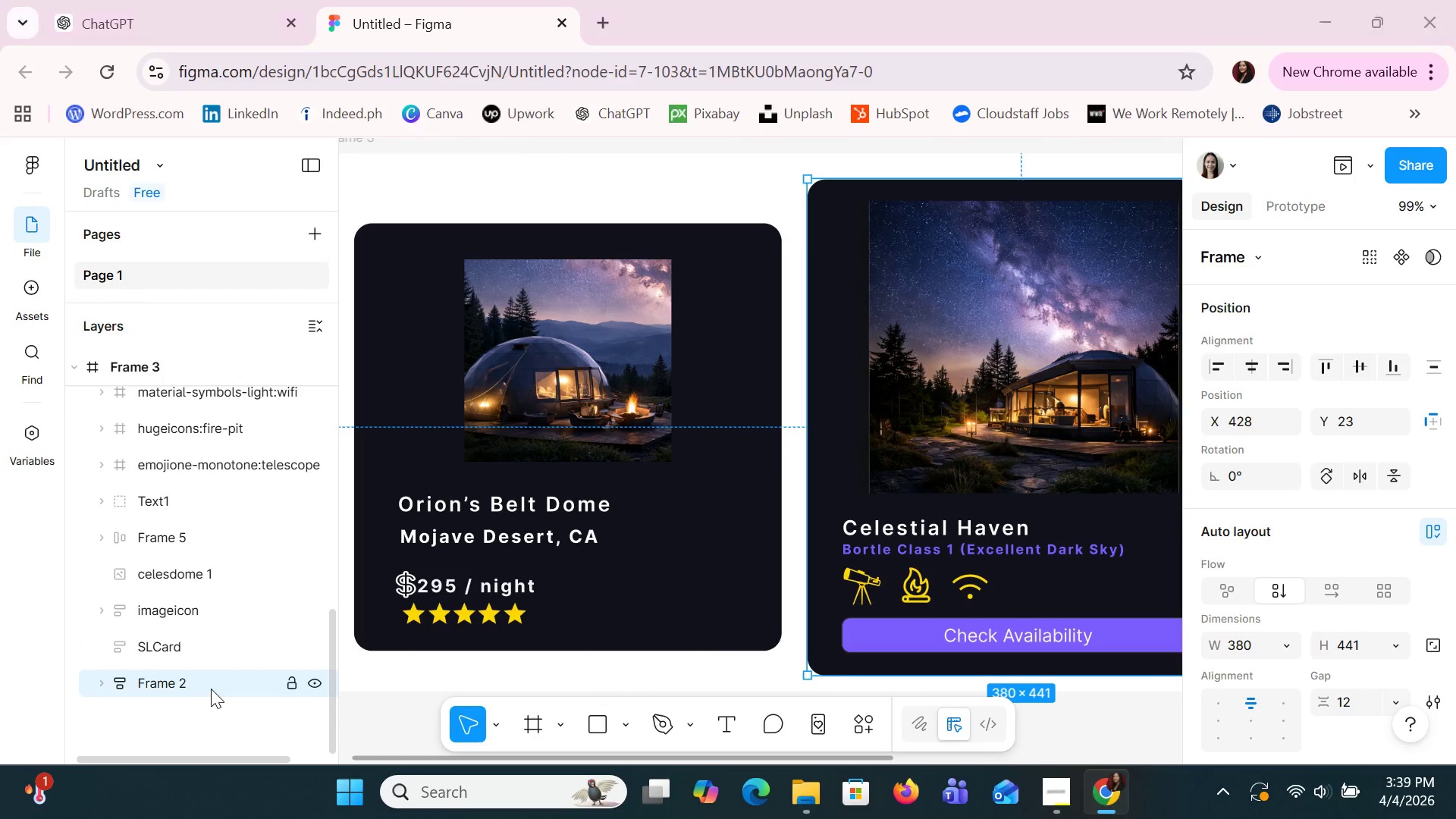 
key(Alt+Tab)